 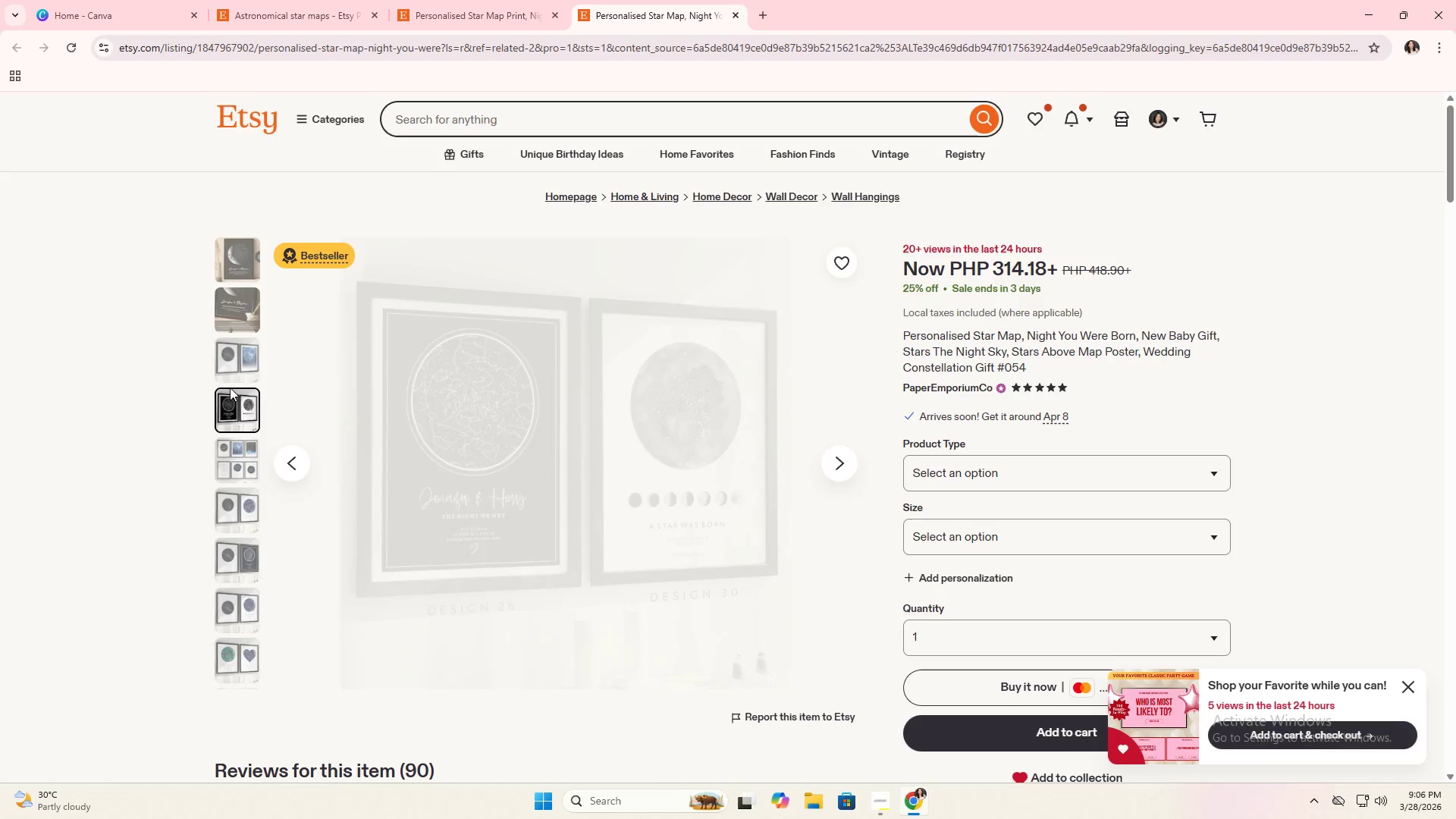 
left_click([232, 366])
 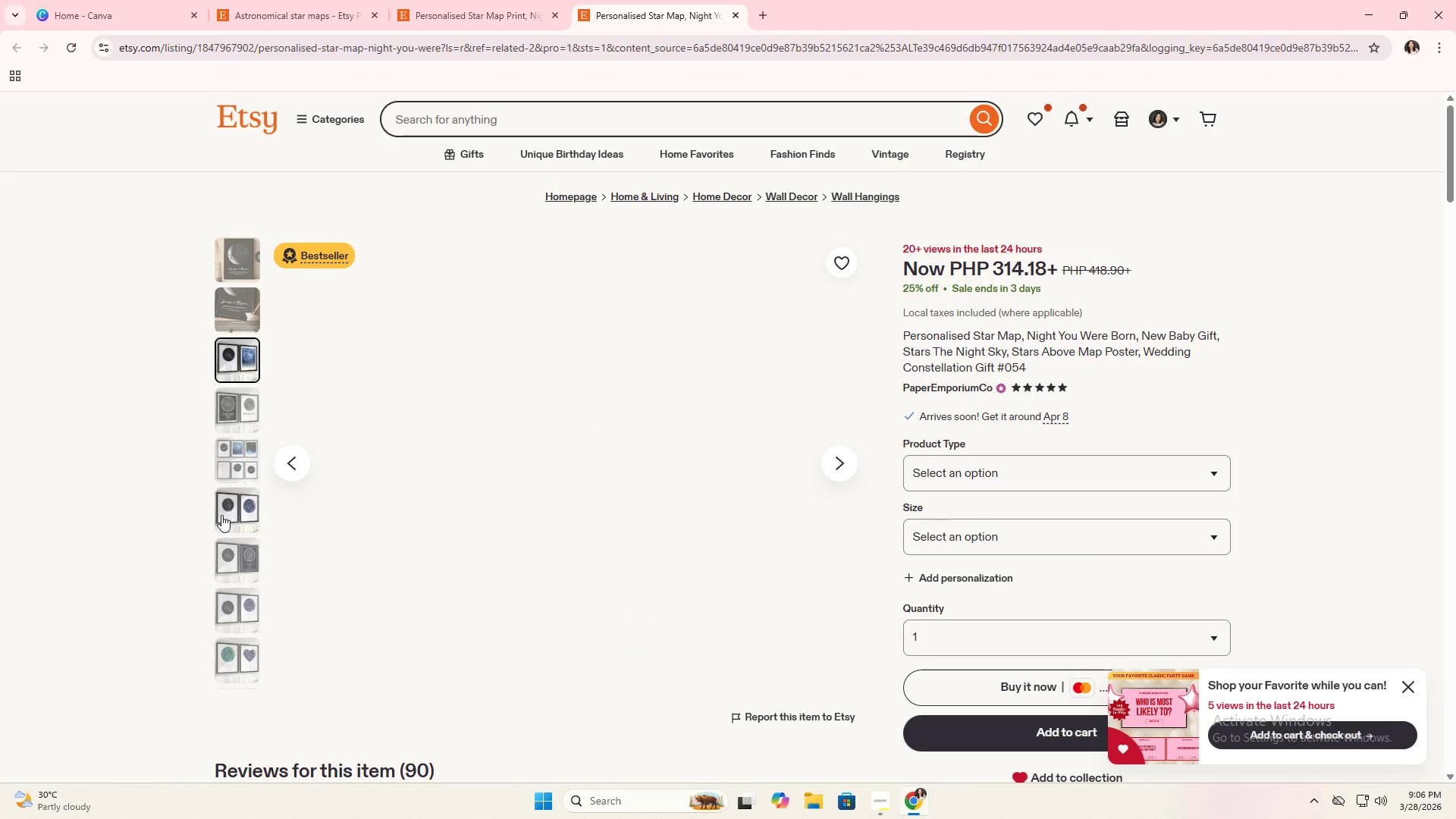 
left_click([227, 563])
 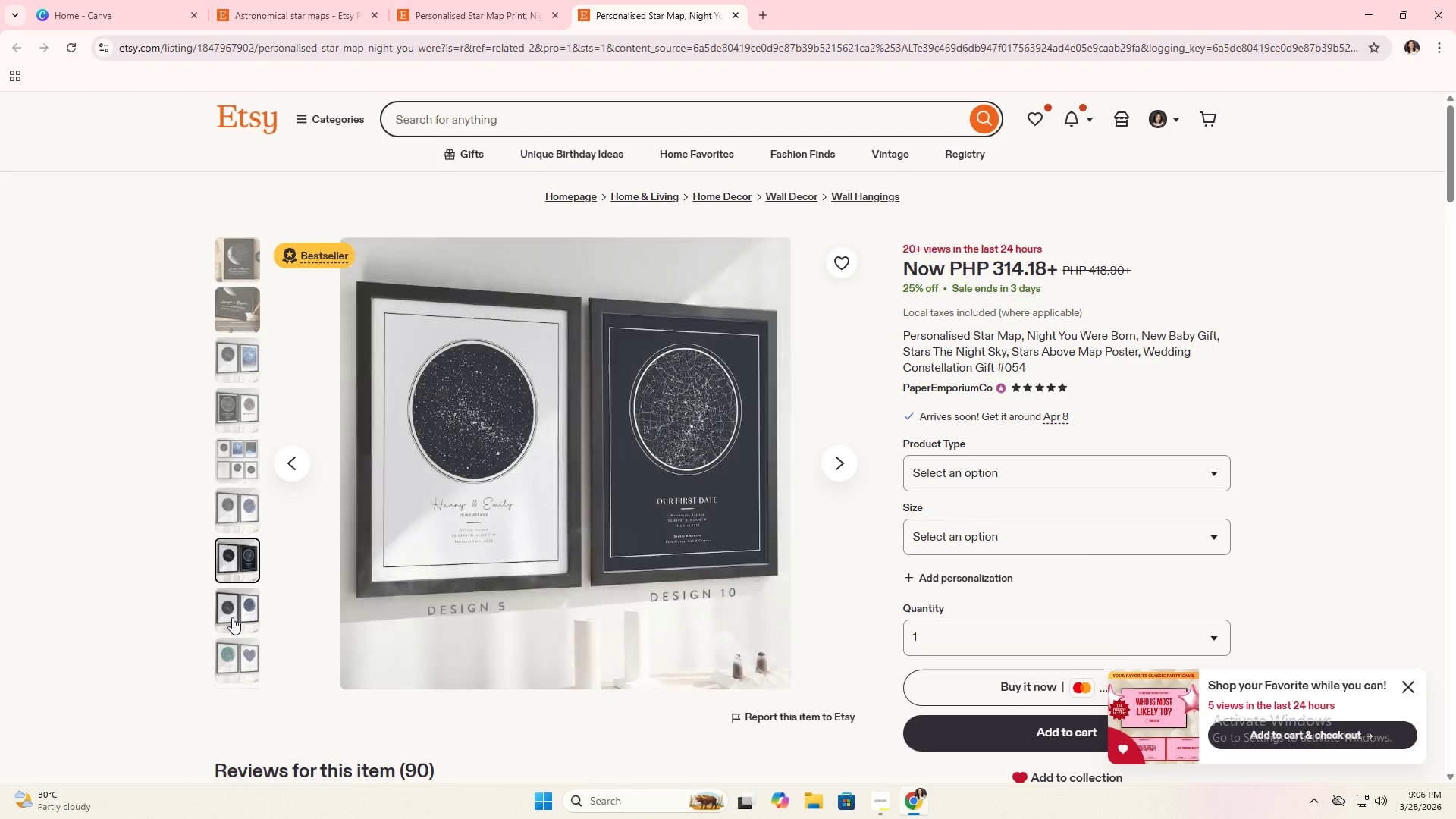 
left_click([232, 617])
 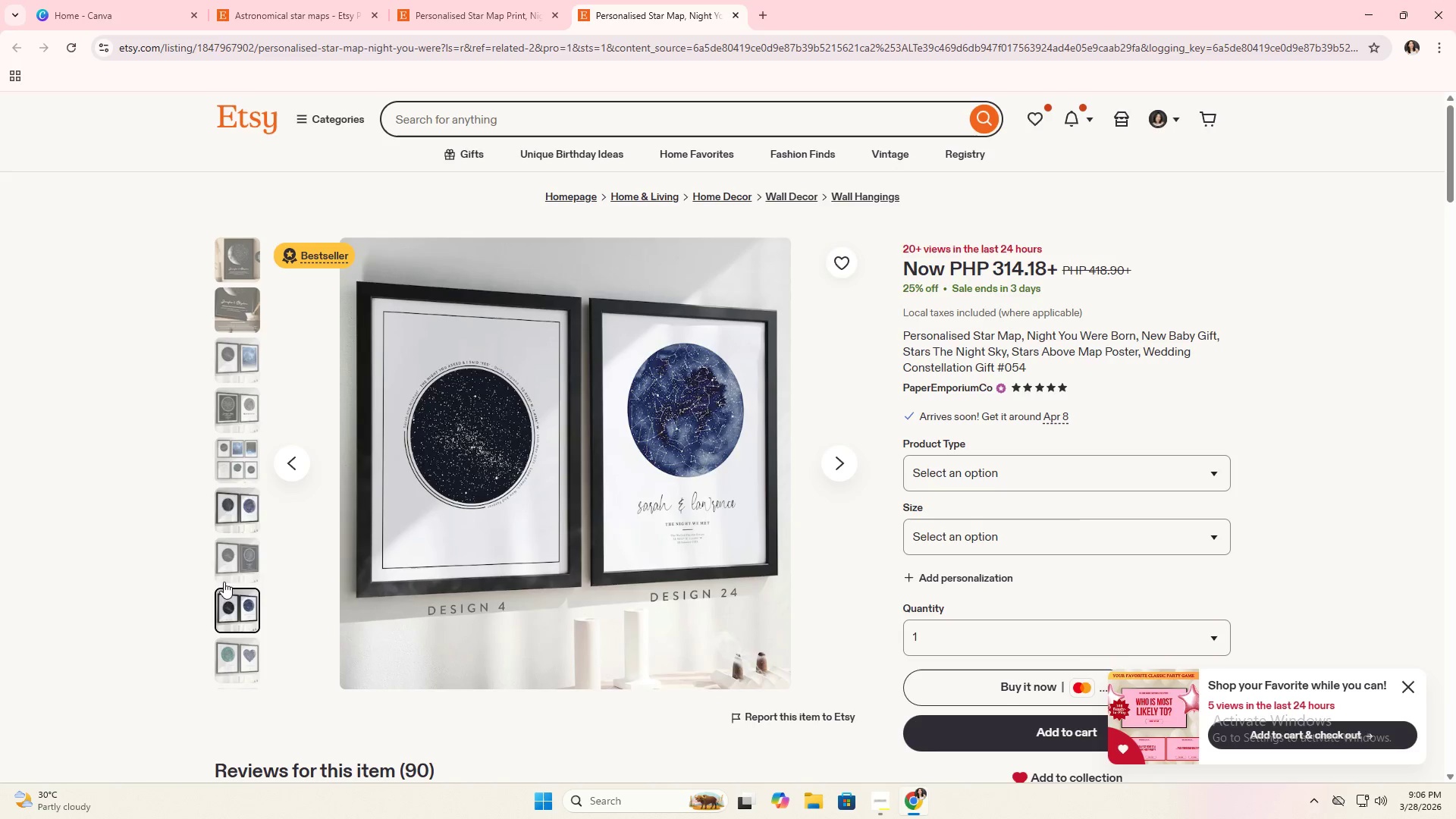 
wait(5.2)
 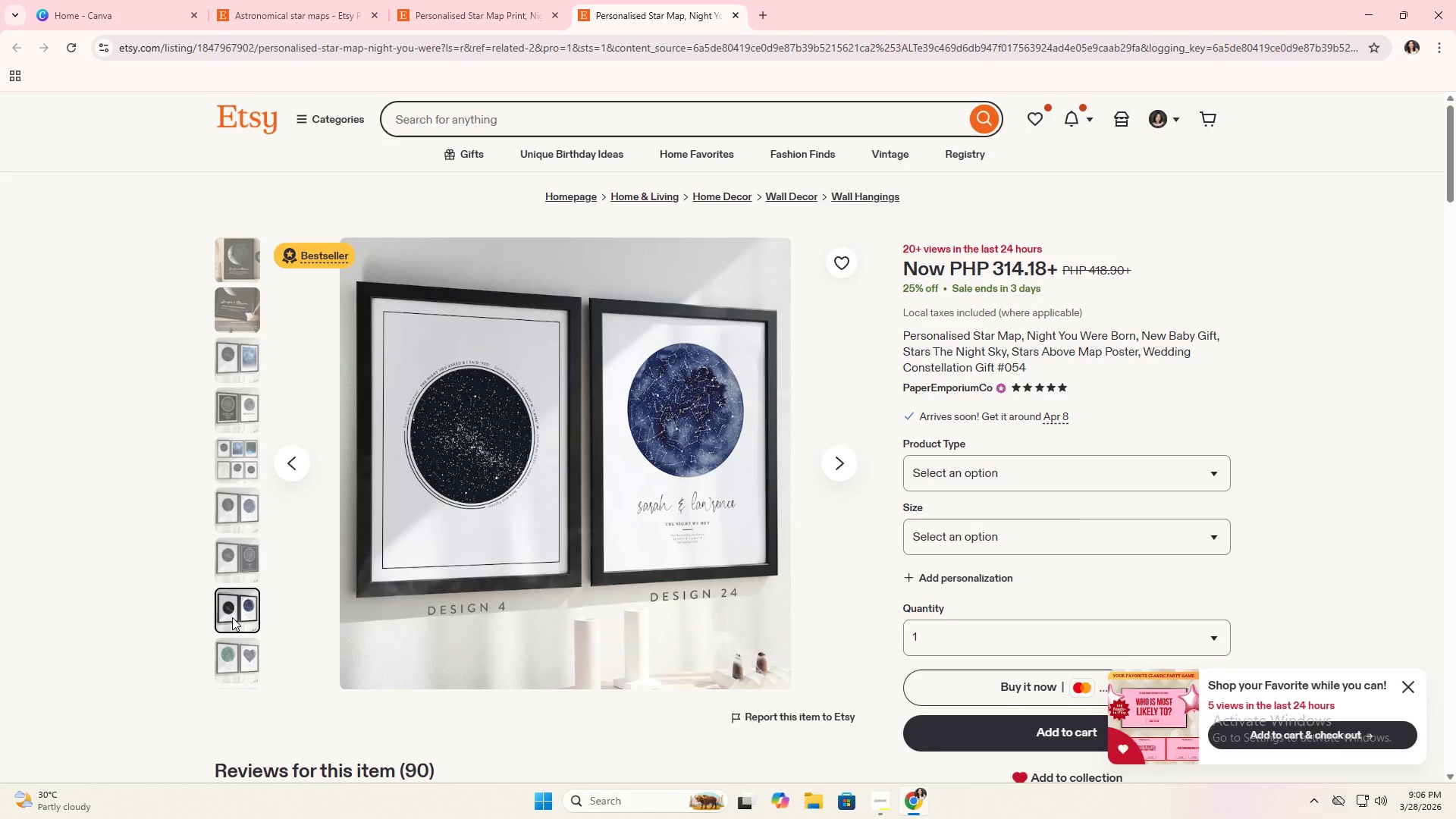 
left_click([236, 556])
 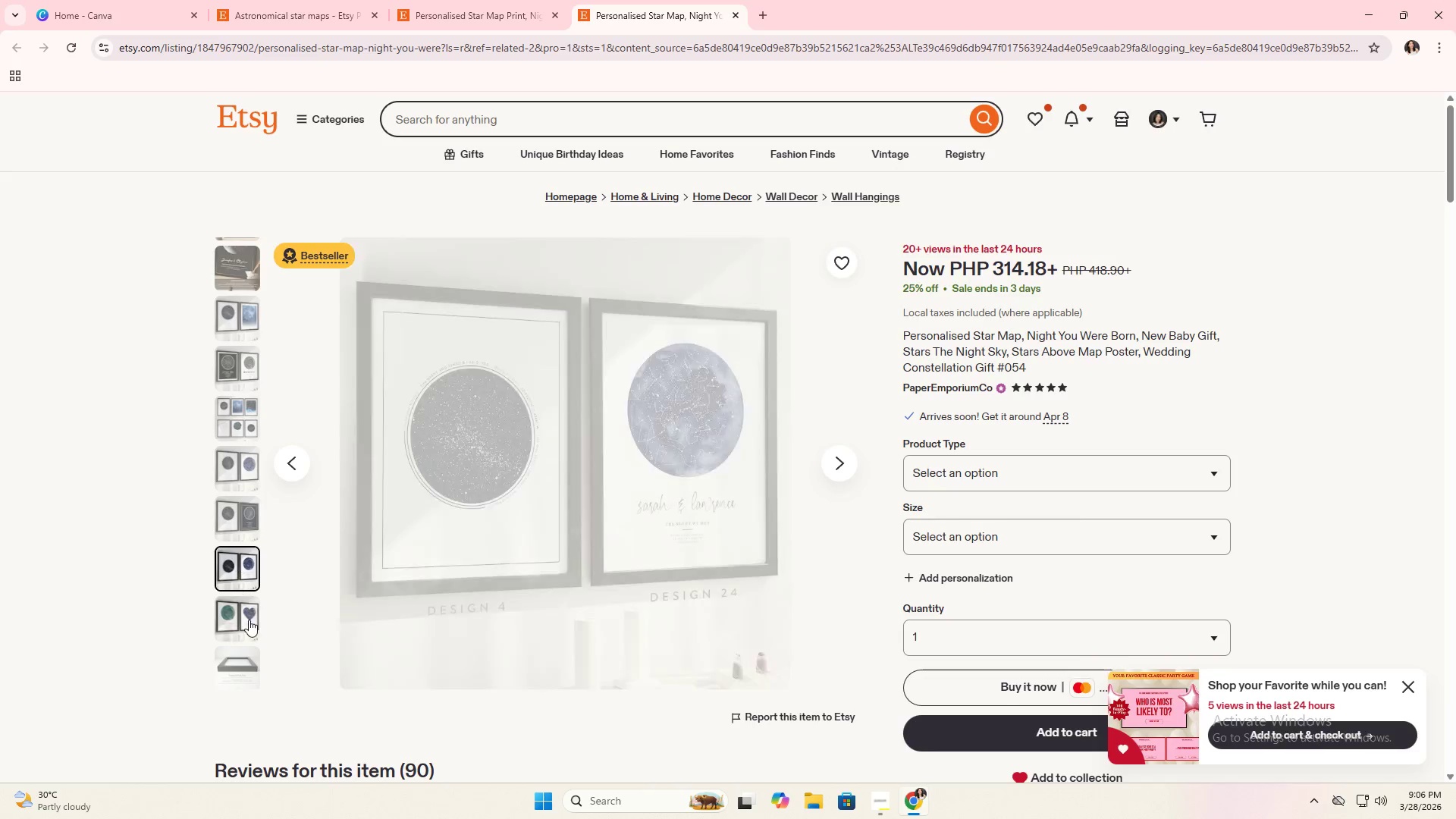 
scroll: coordinate [249, 620], scroll_direction: down, amount: 2.0
 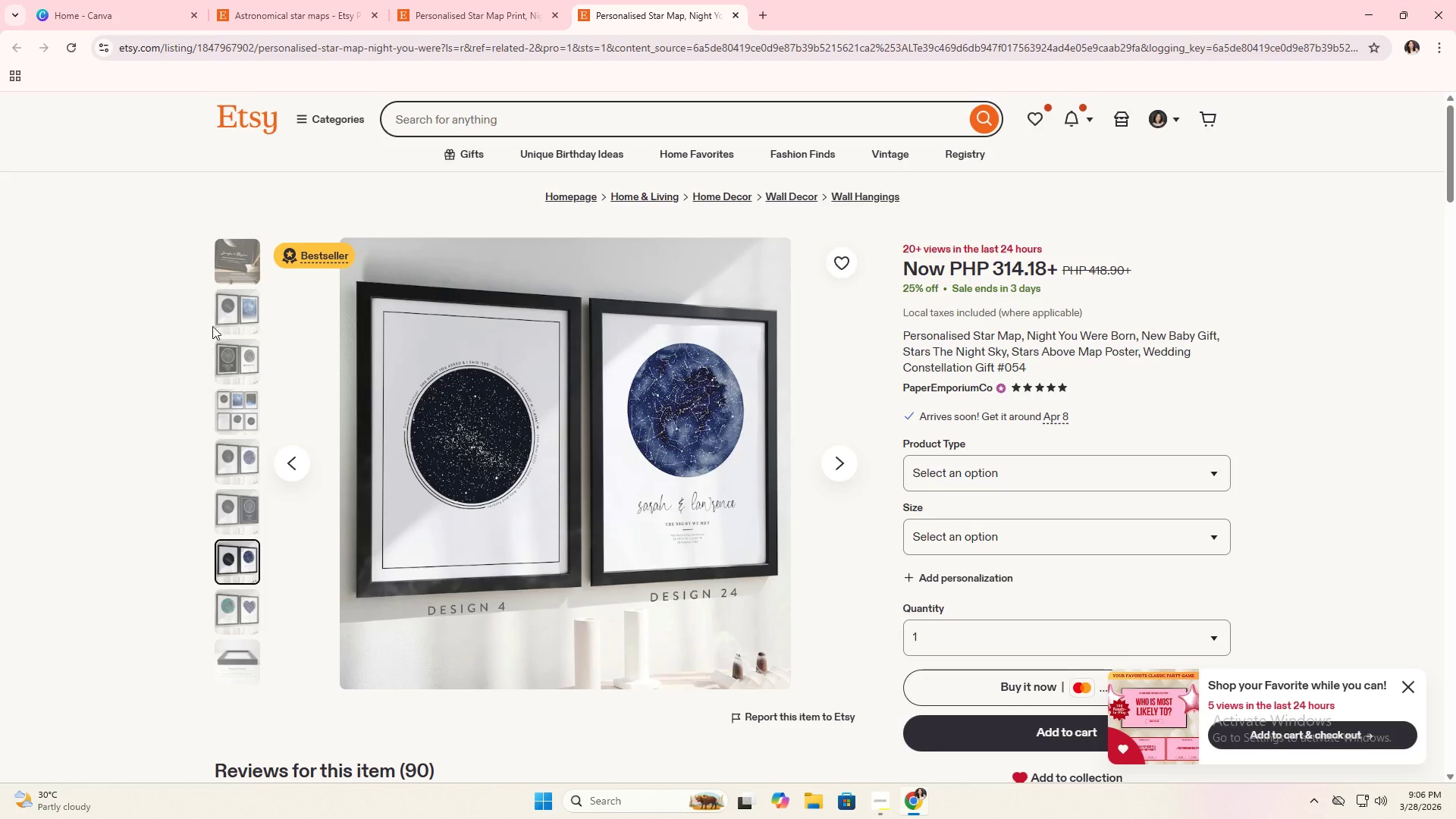 
left_click([225, 274])
 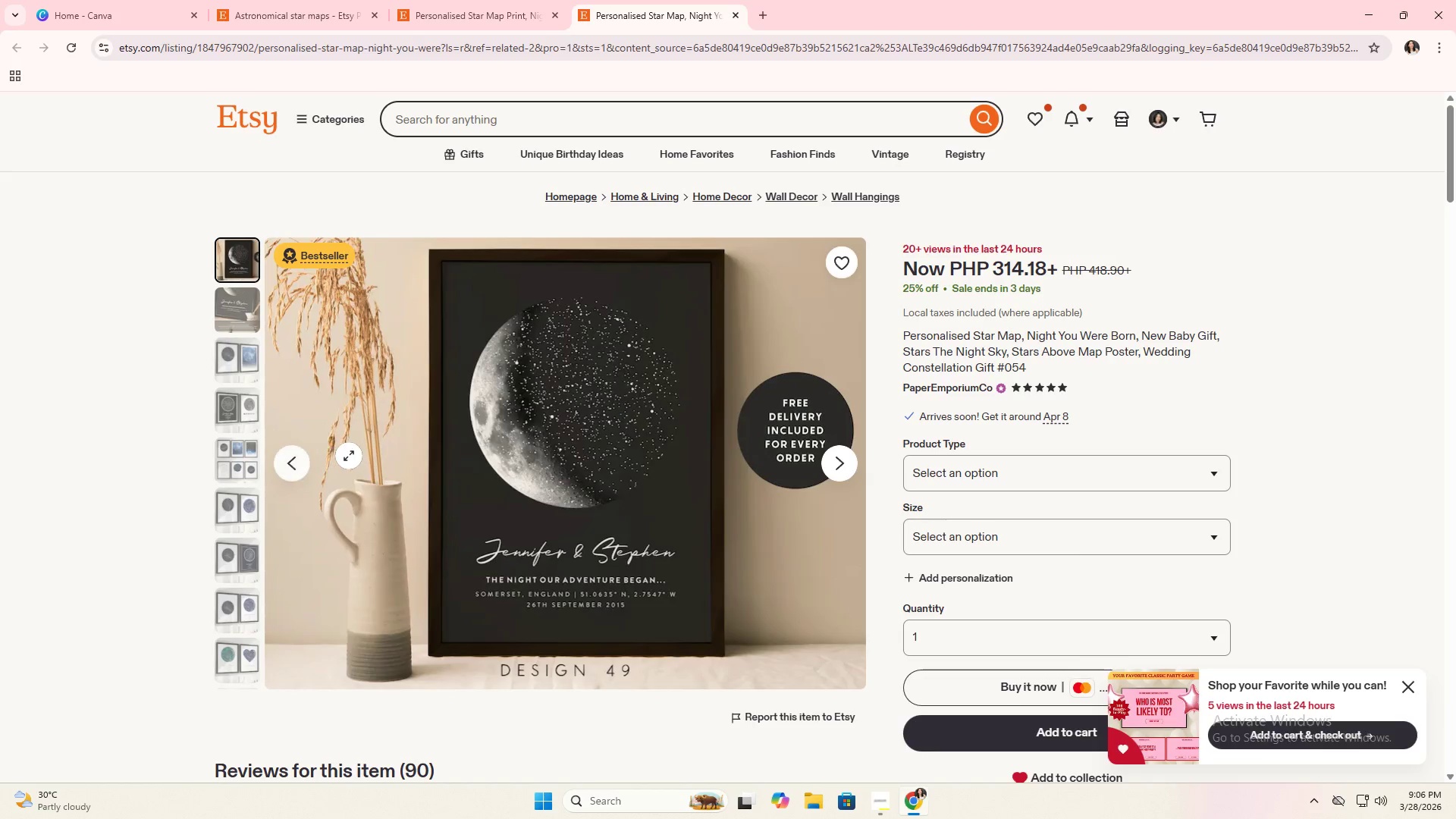 
right_click([460, 454])
 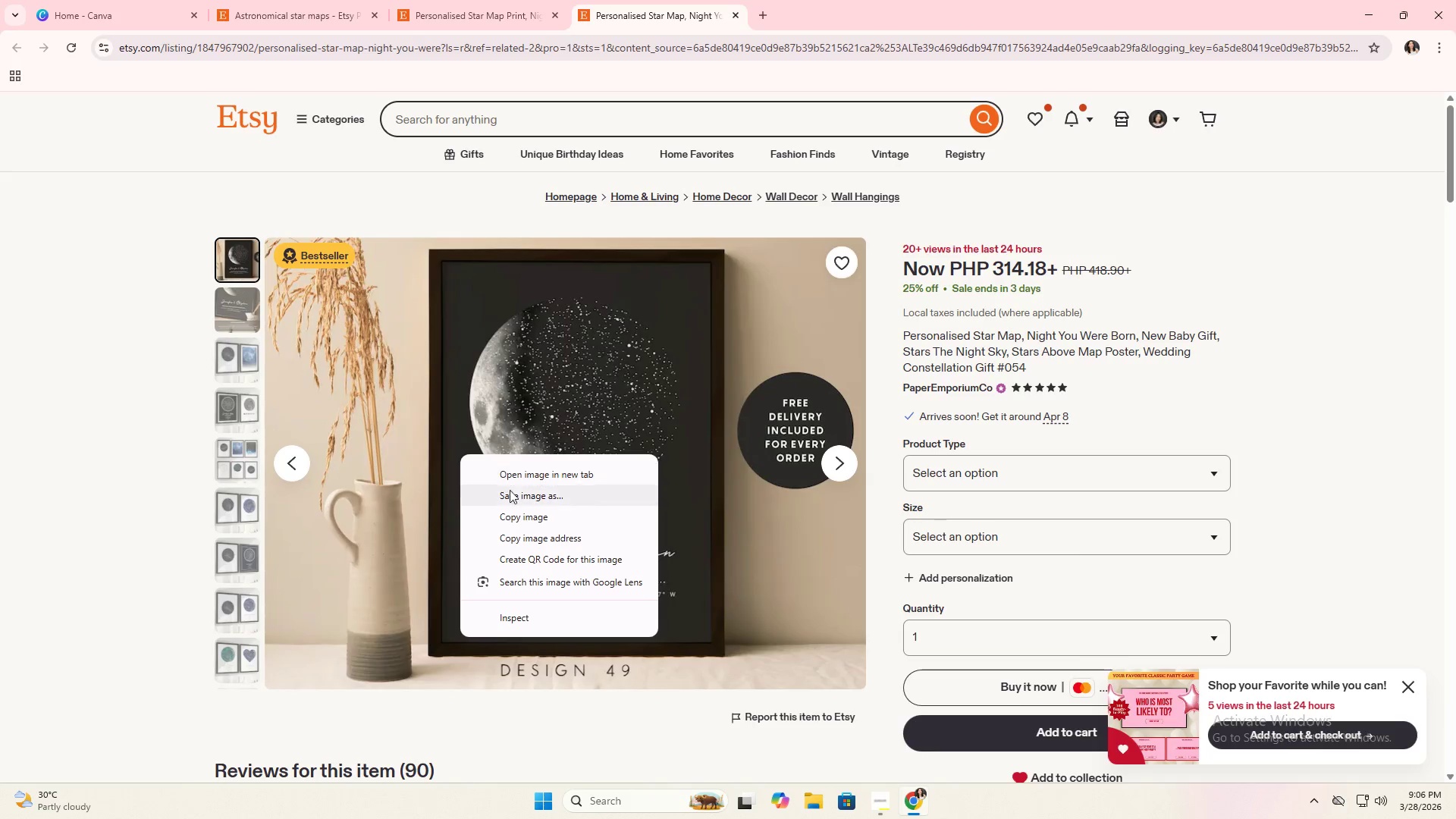 
left_click([519, 500])
 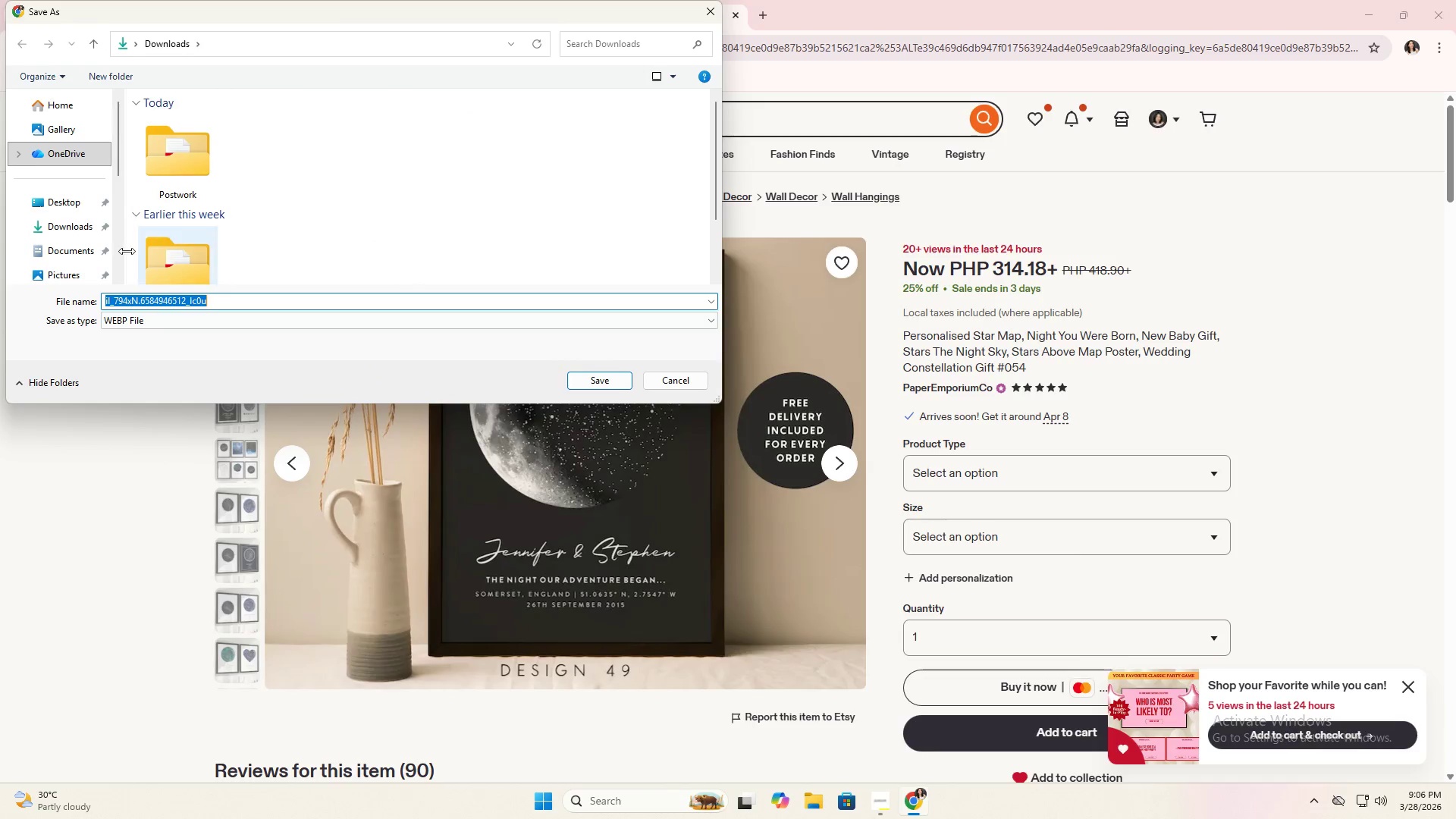 
double_click([78, 228])
 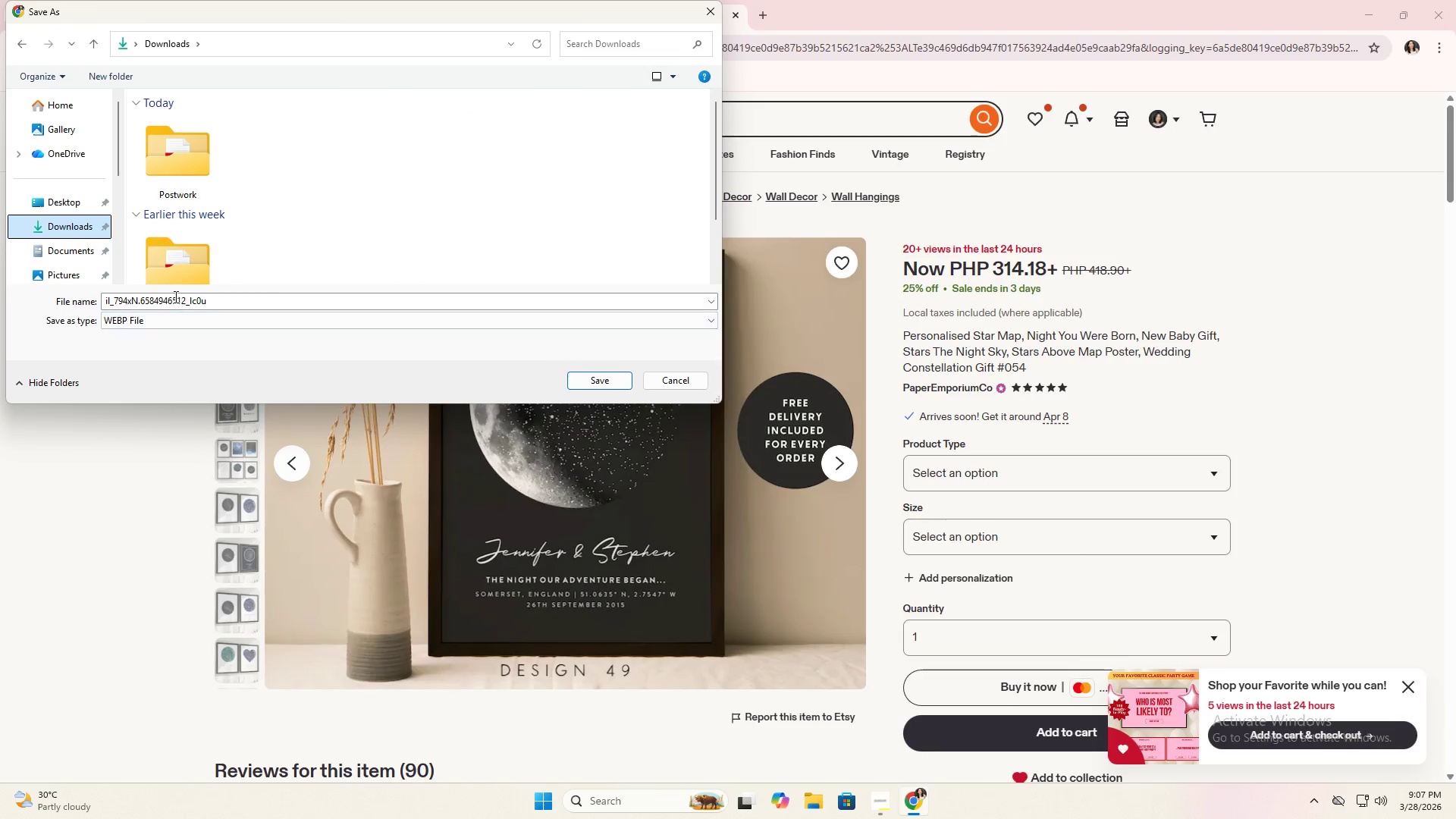 
double_click([171, 305])
 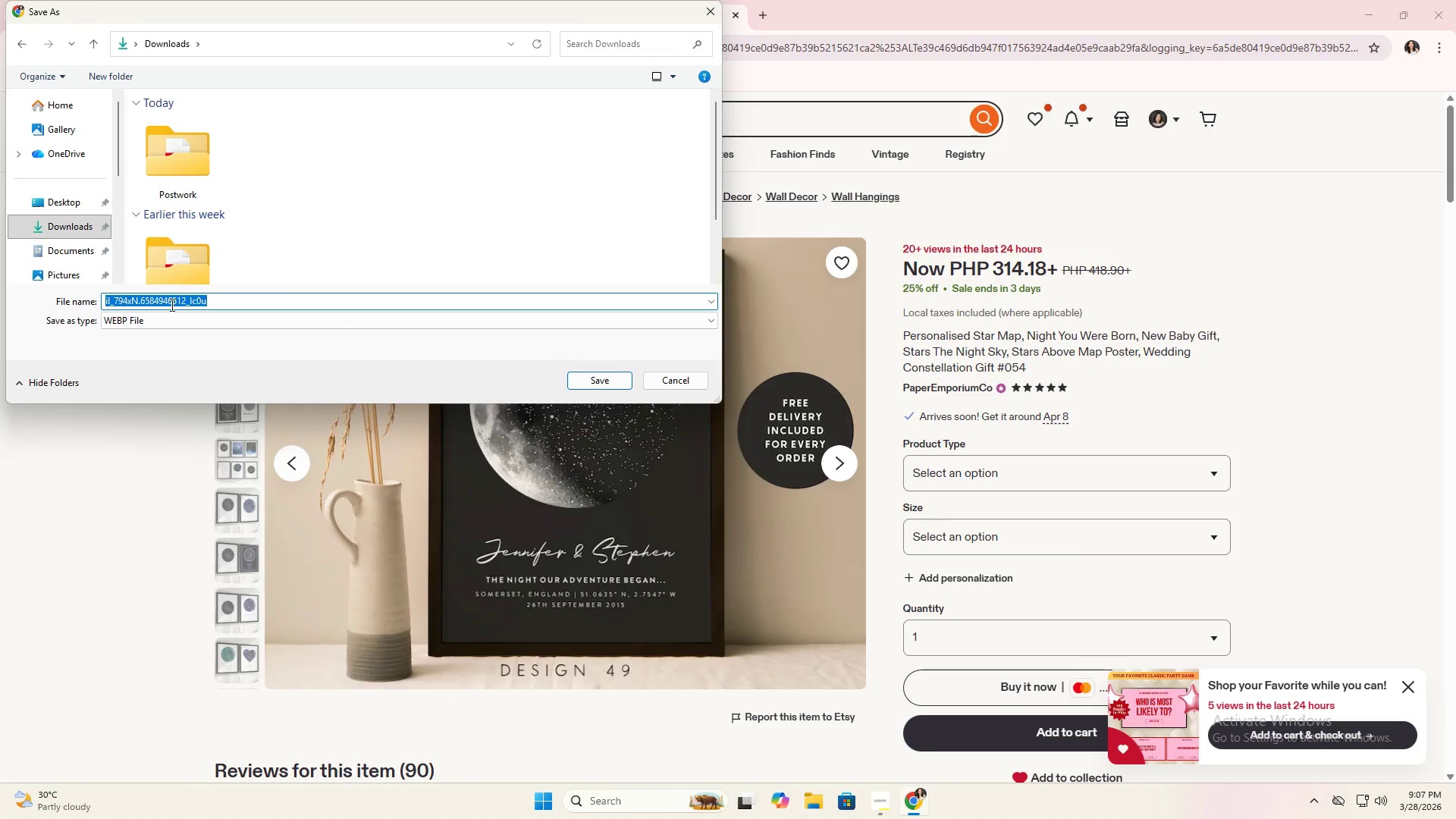 
type(Anniversary Star Maps)
 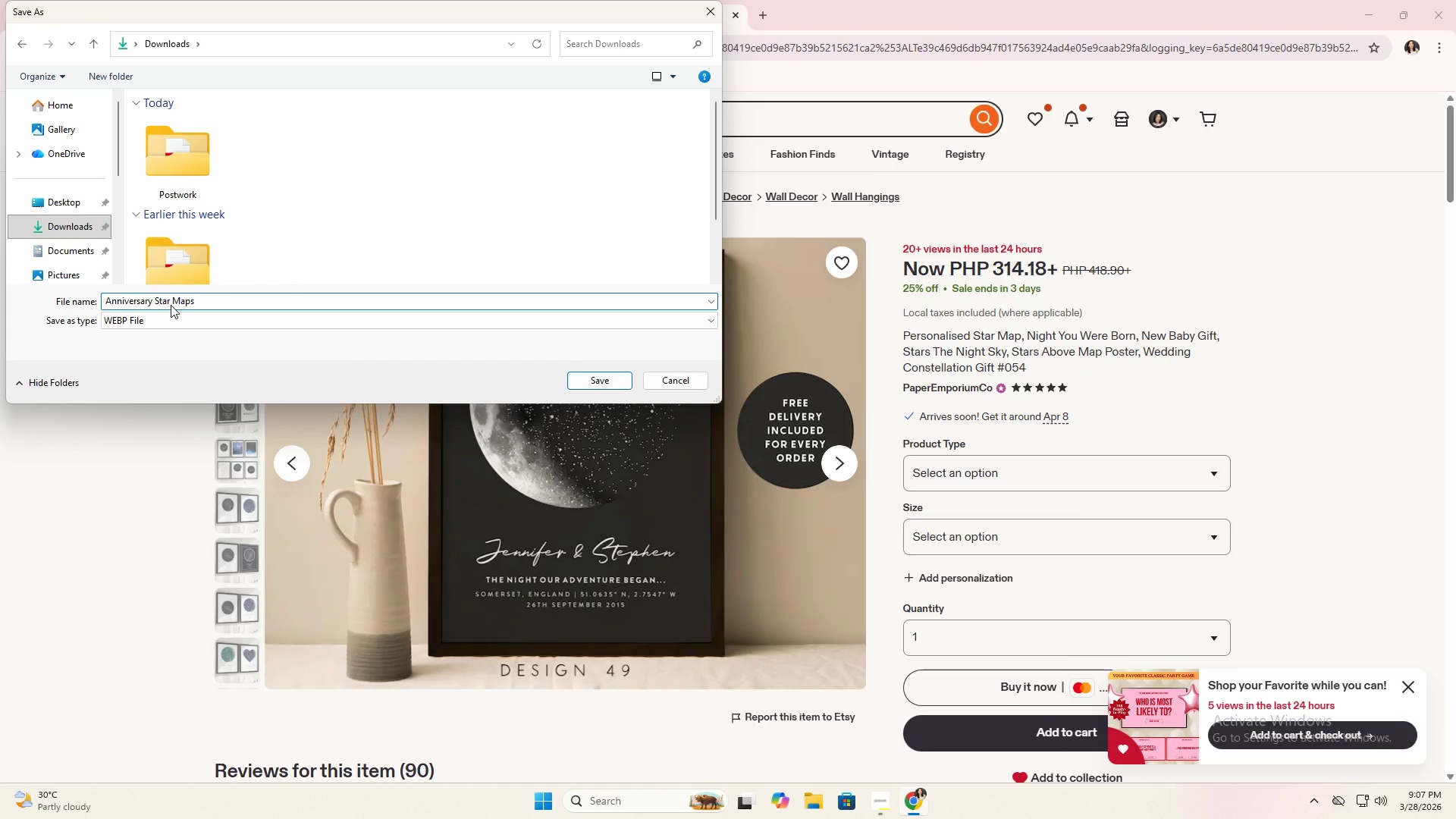 
key(Enter)
 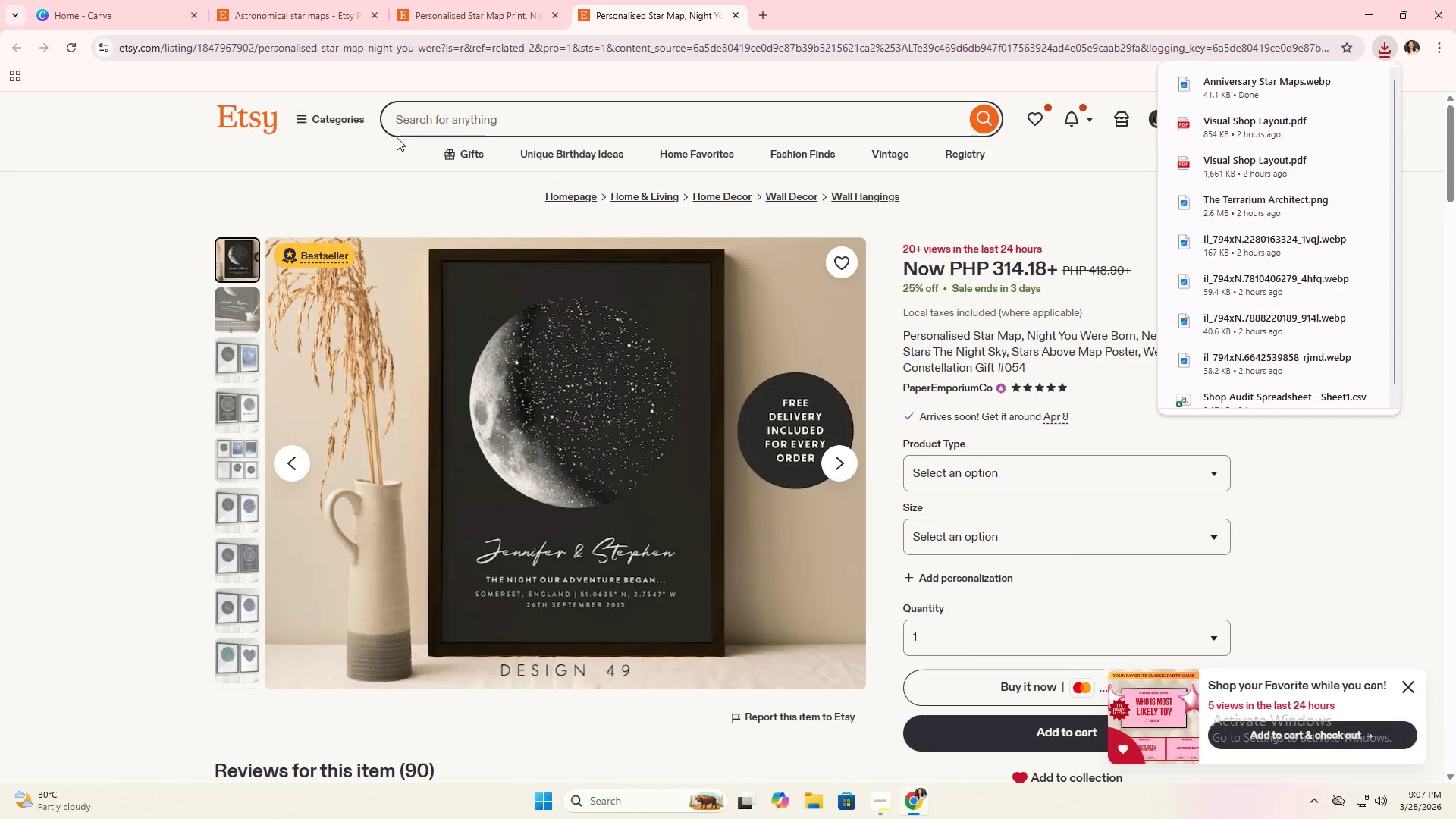 
left_click([456, 0])
 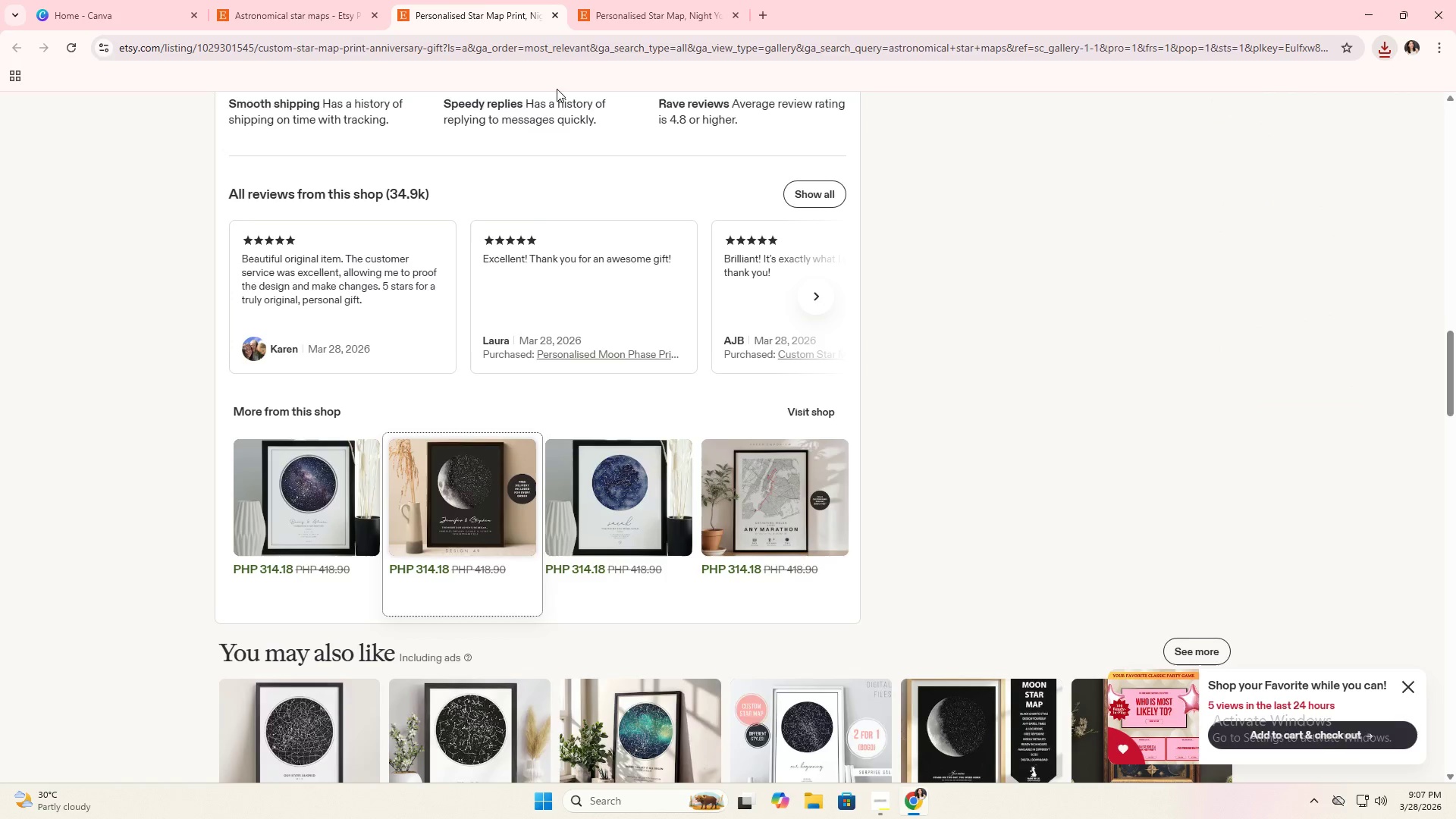 
left_click([290, 0])
 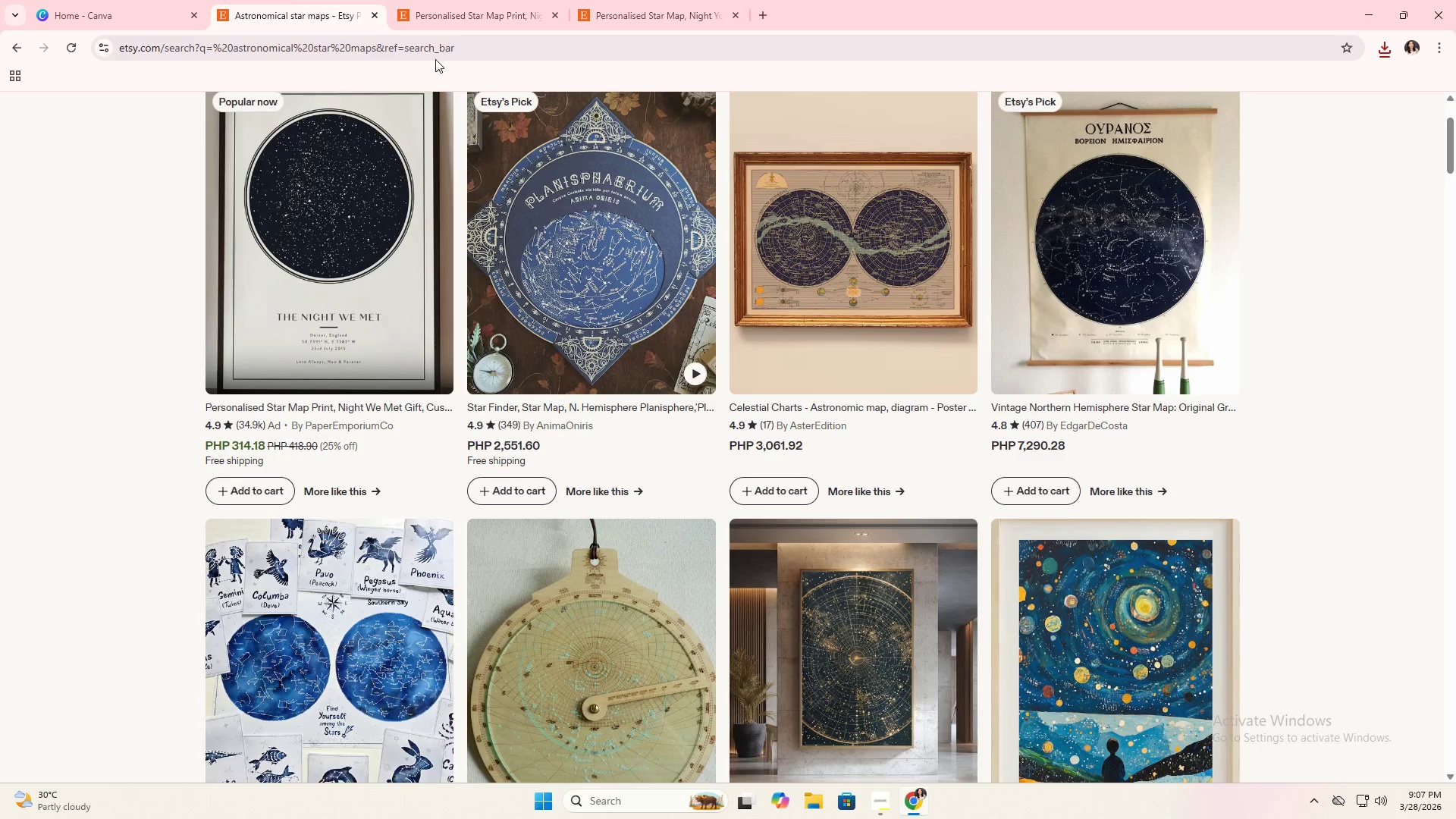 
scroll: coordinate [531, 30], scroll_direction: up, amount: 15.0
 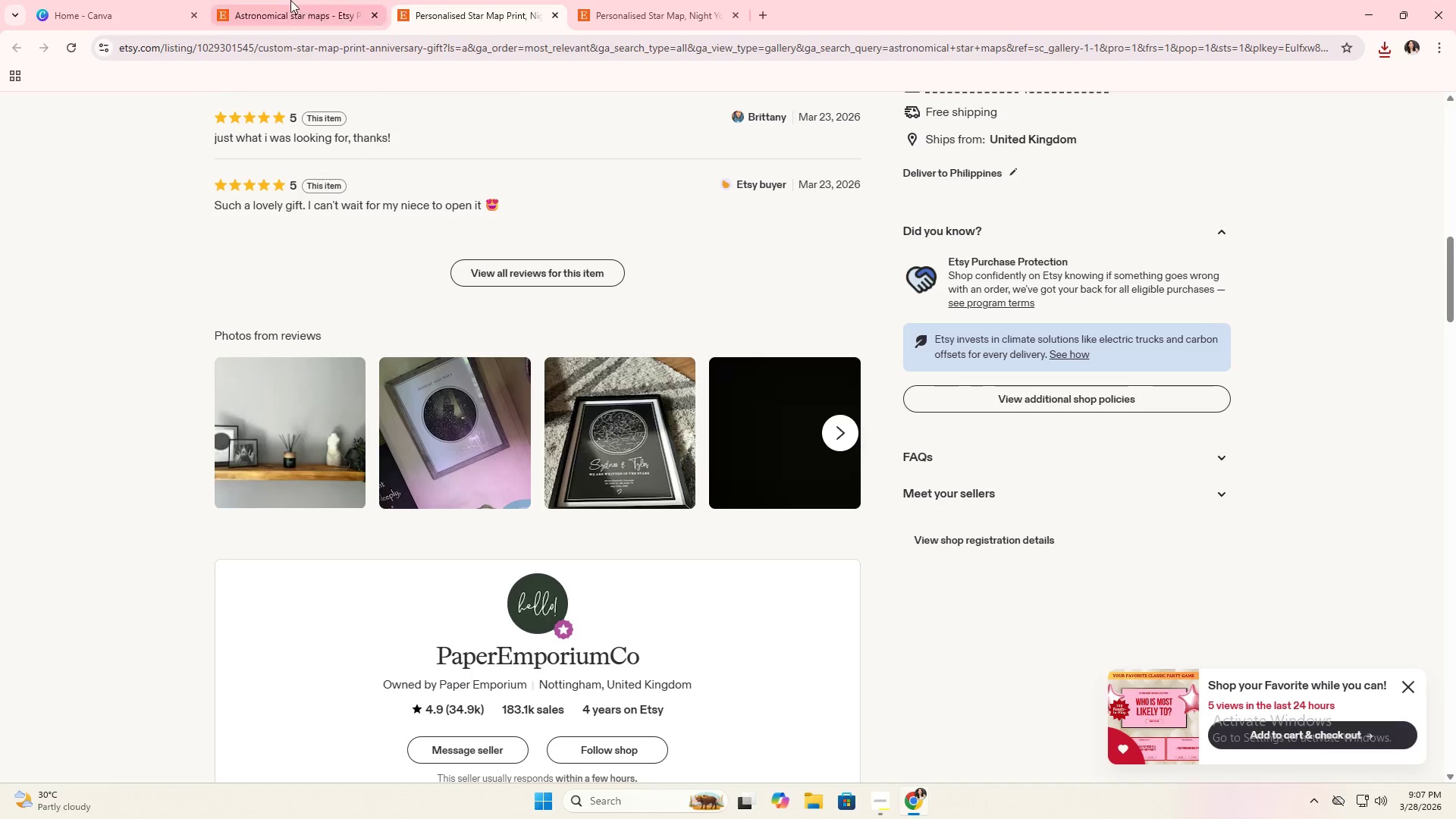 
key(Alt+AltLeft)
 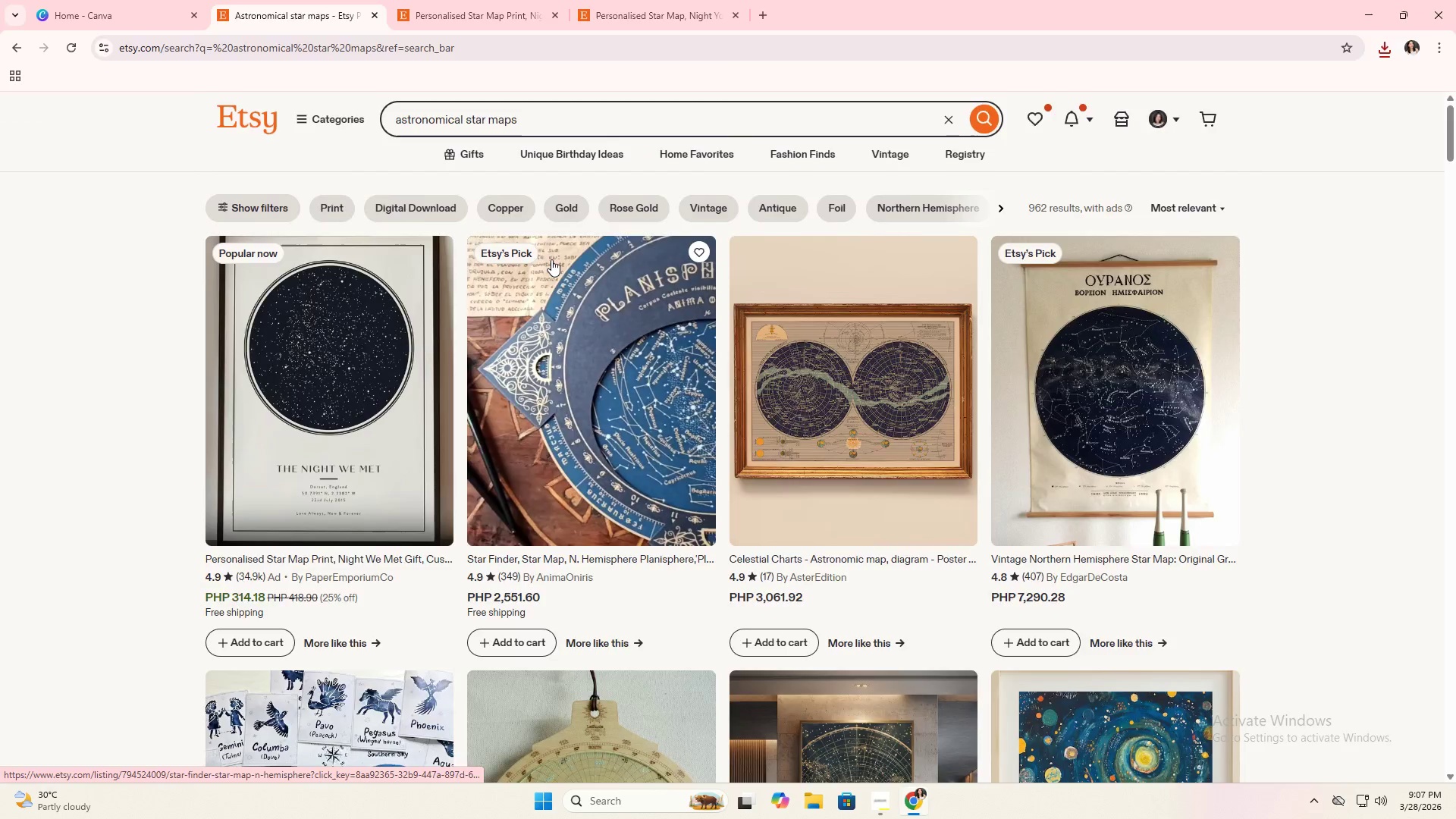 
key(Alt+Tab)
 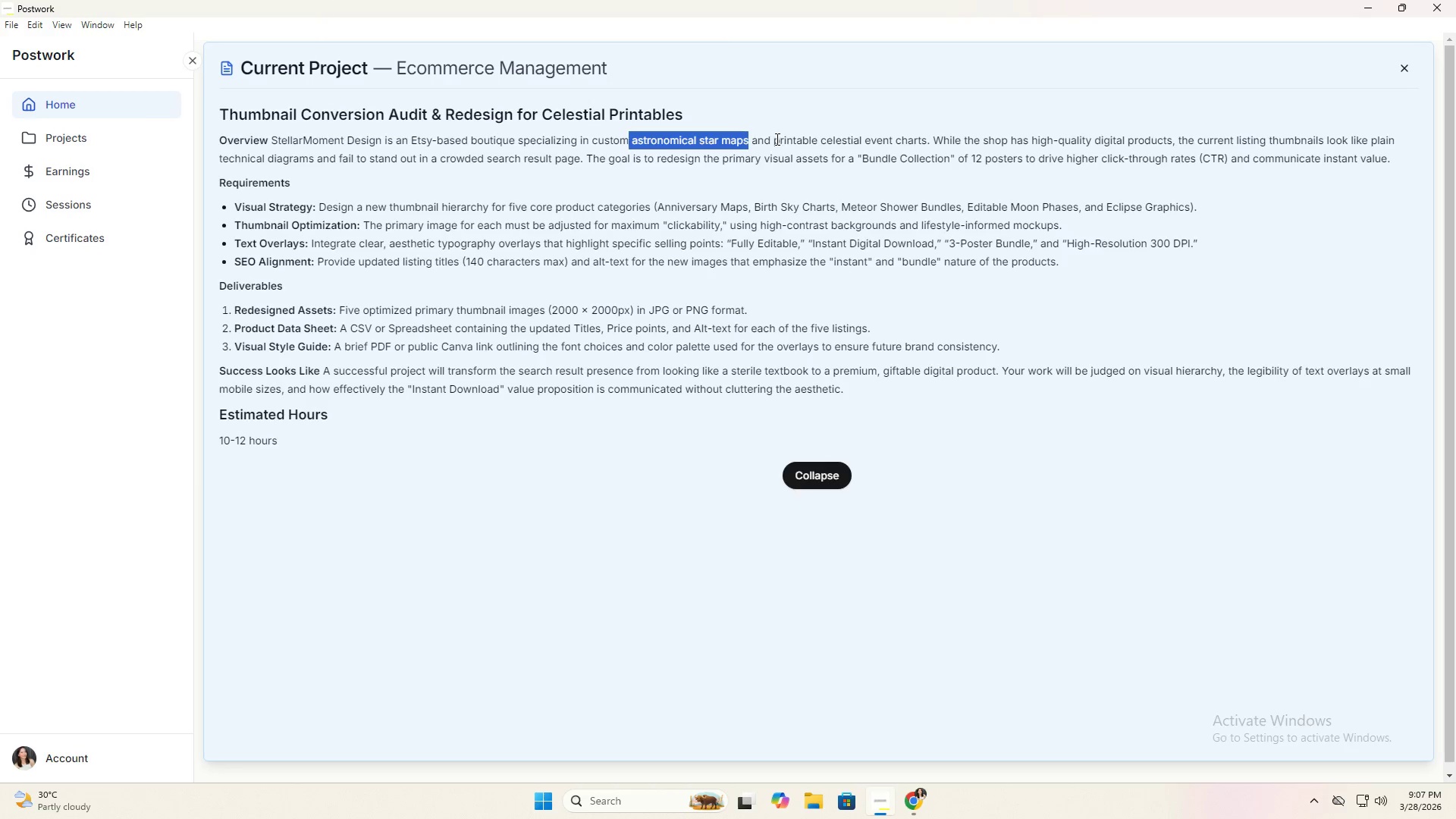 
scroll: coordinate [551, 259], scroll_direction: up, amount: 11.0